 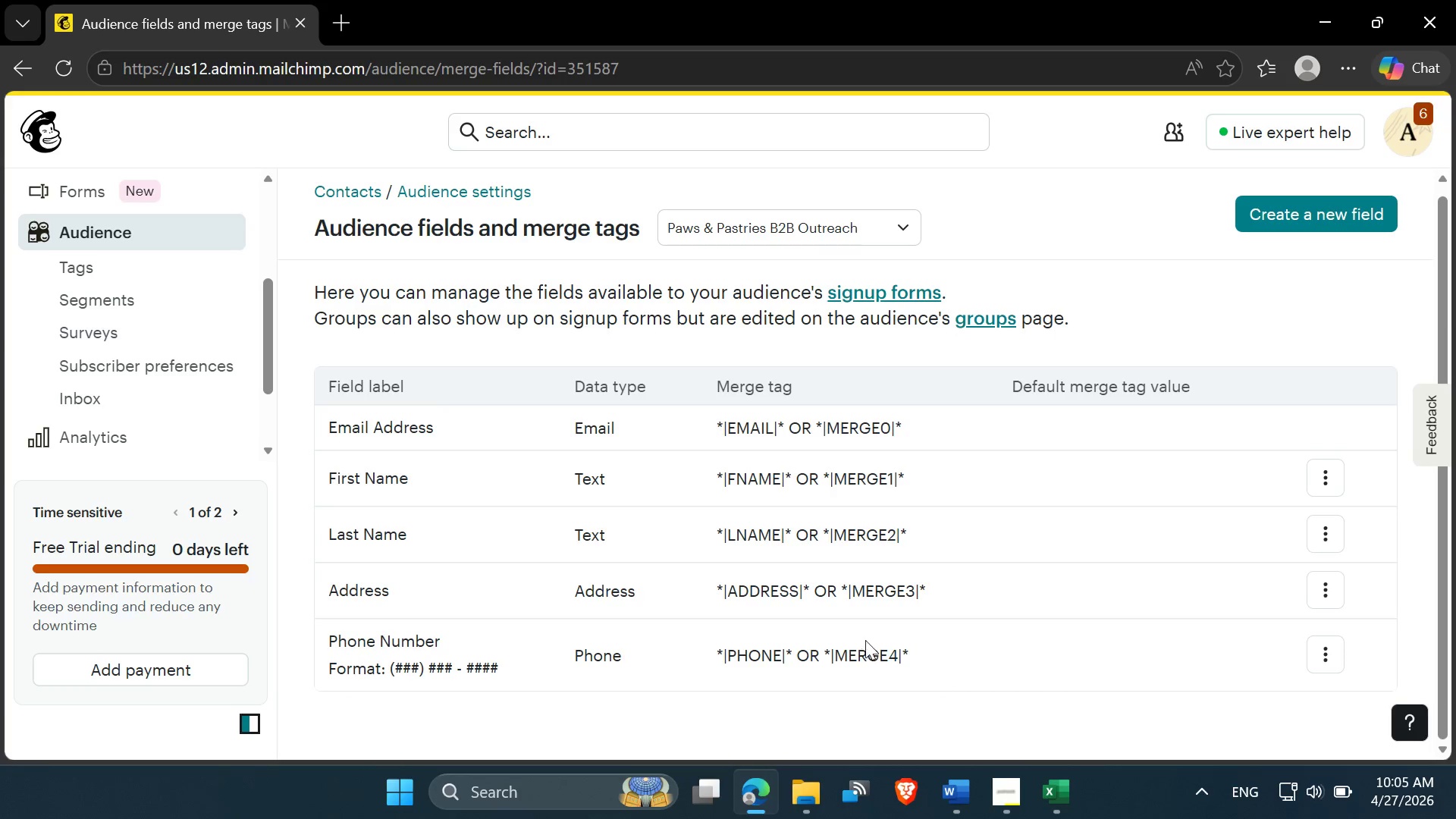 
scroll: coordinate [776, 561], scroll_direction: down, amount: 2.0
 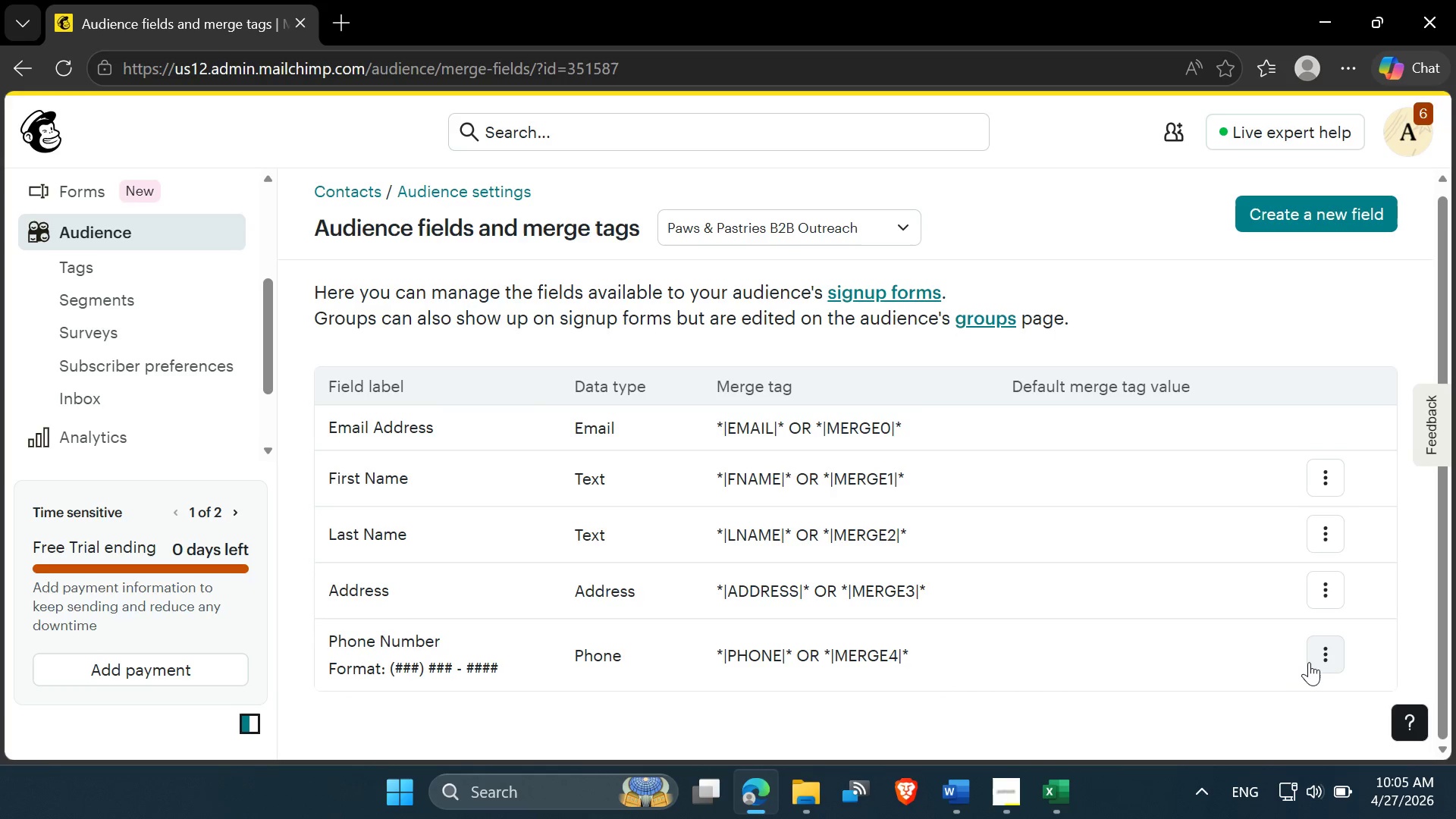 
left_click([1313, 661])
 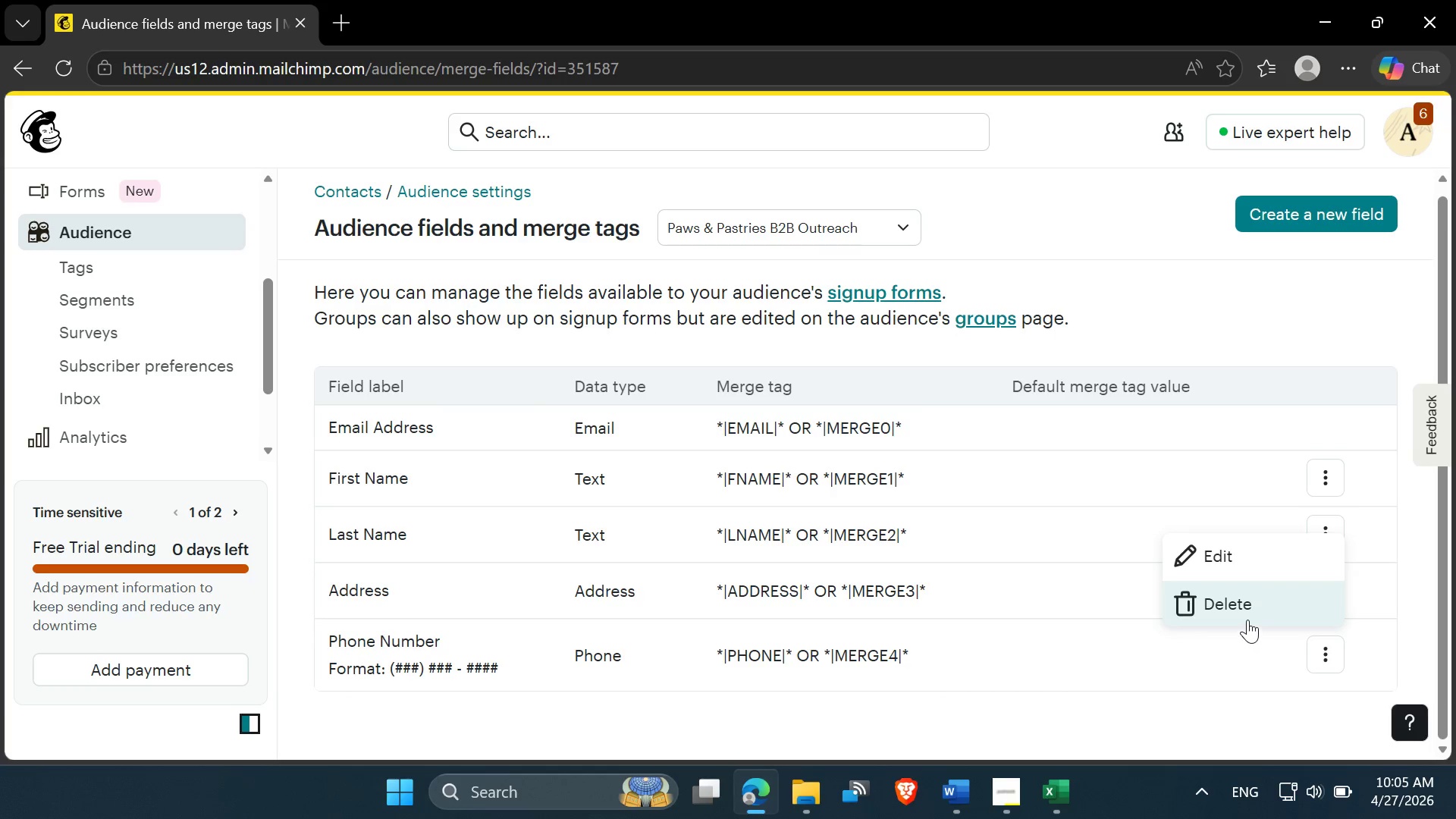 
left_click([1240, 610])
 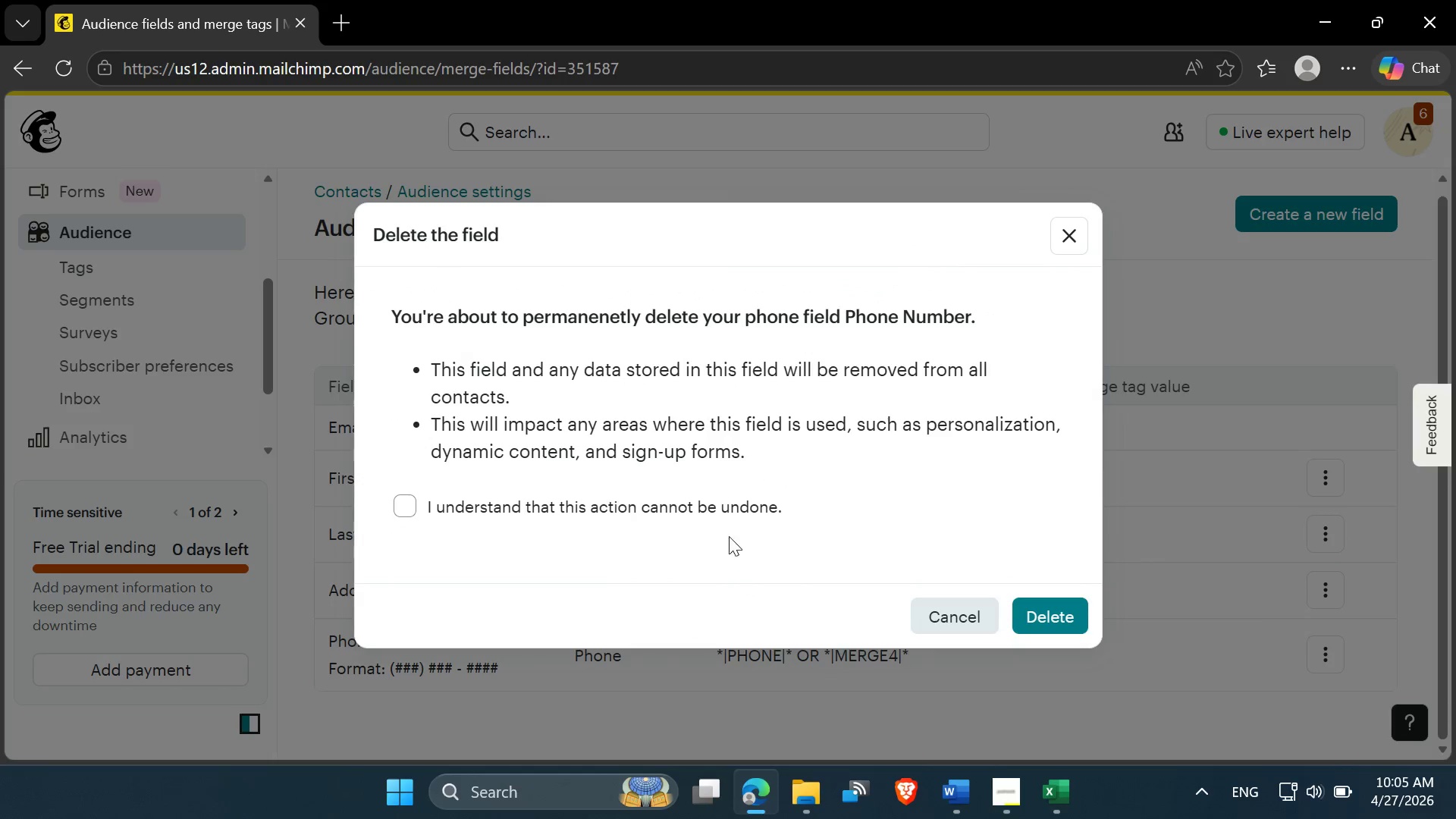 
left_click([707, 510])
 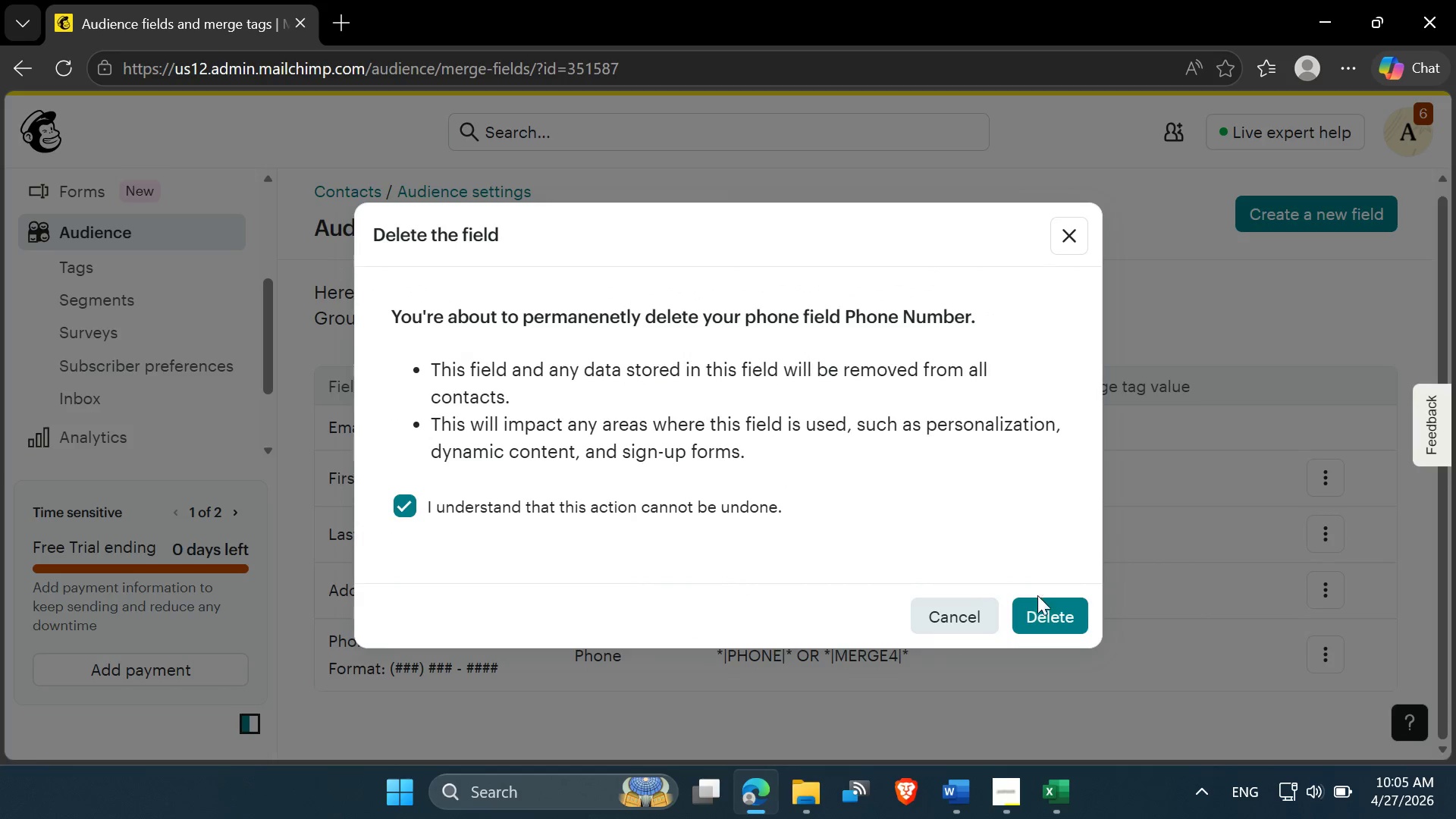 
left_click([1037, 605])
 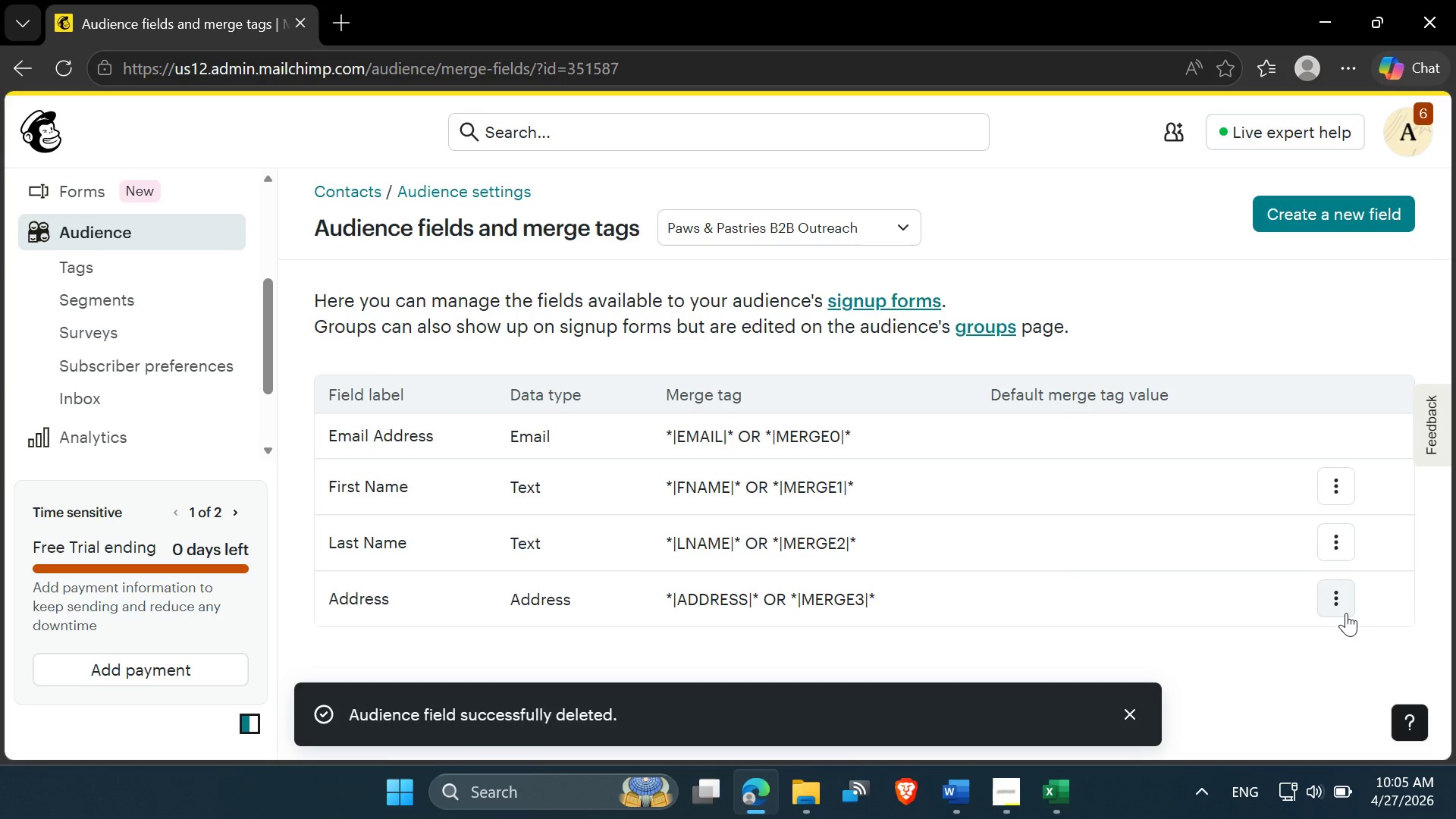 
left_click([1345, 607])
 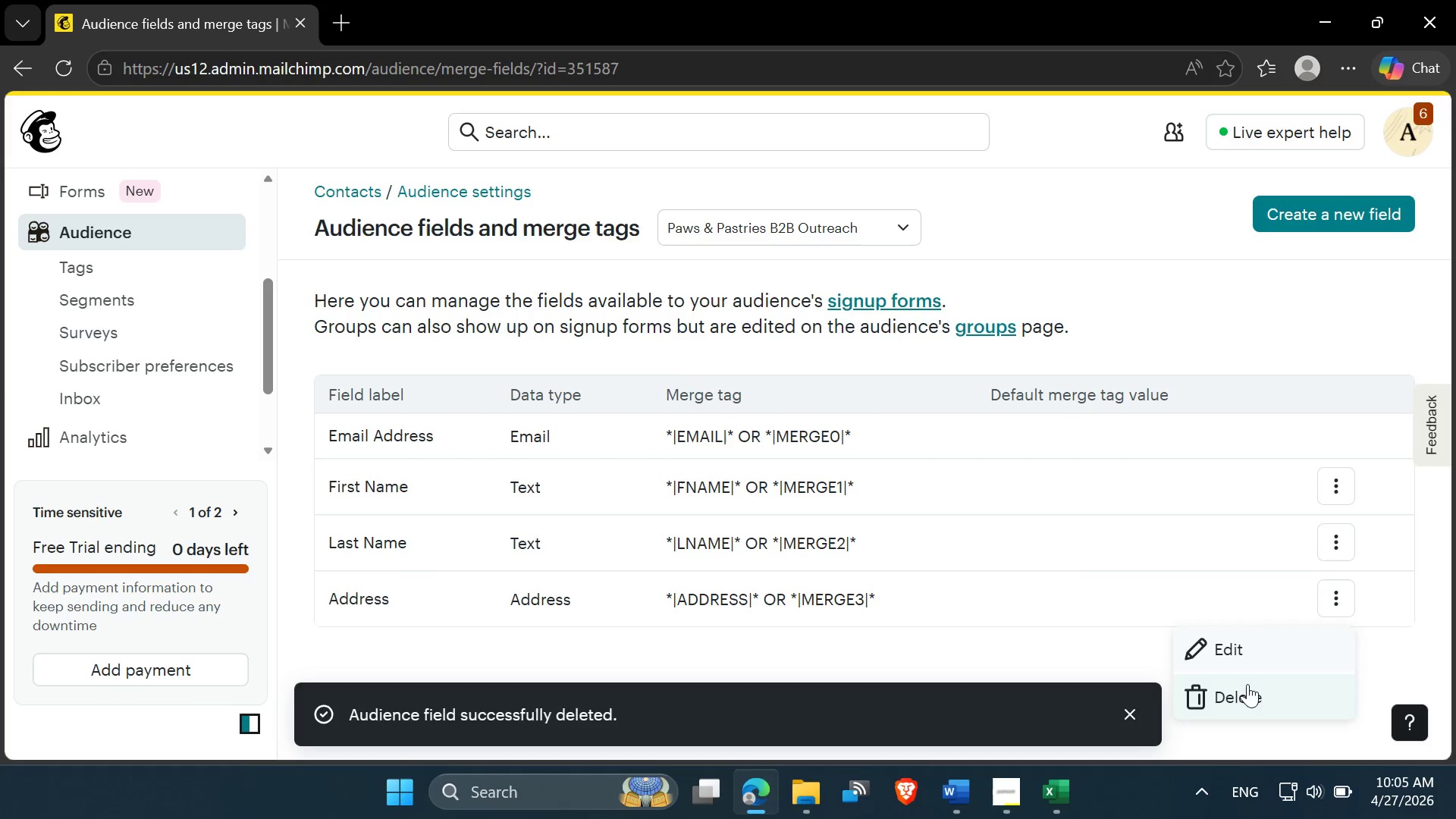 
left_click([1246, 693])
 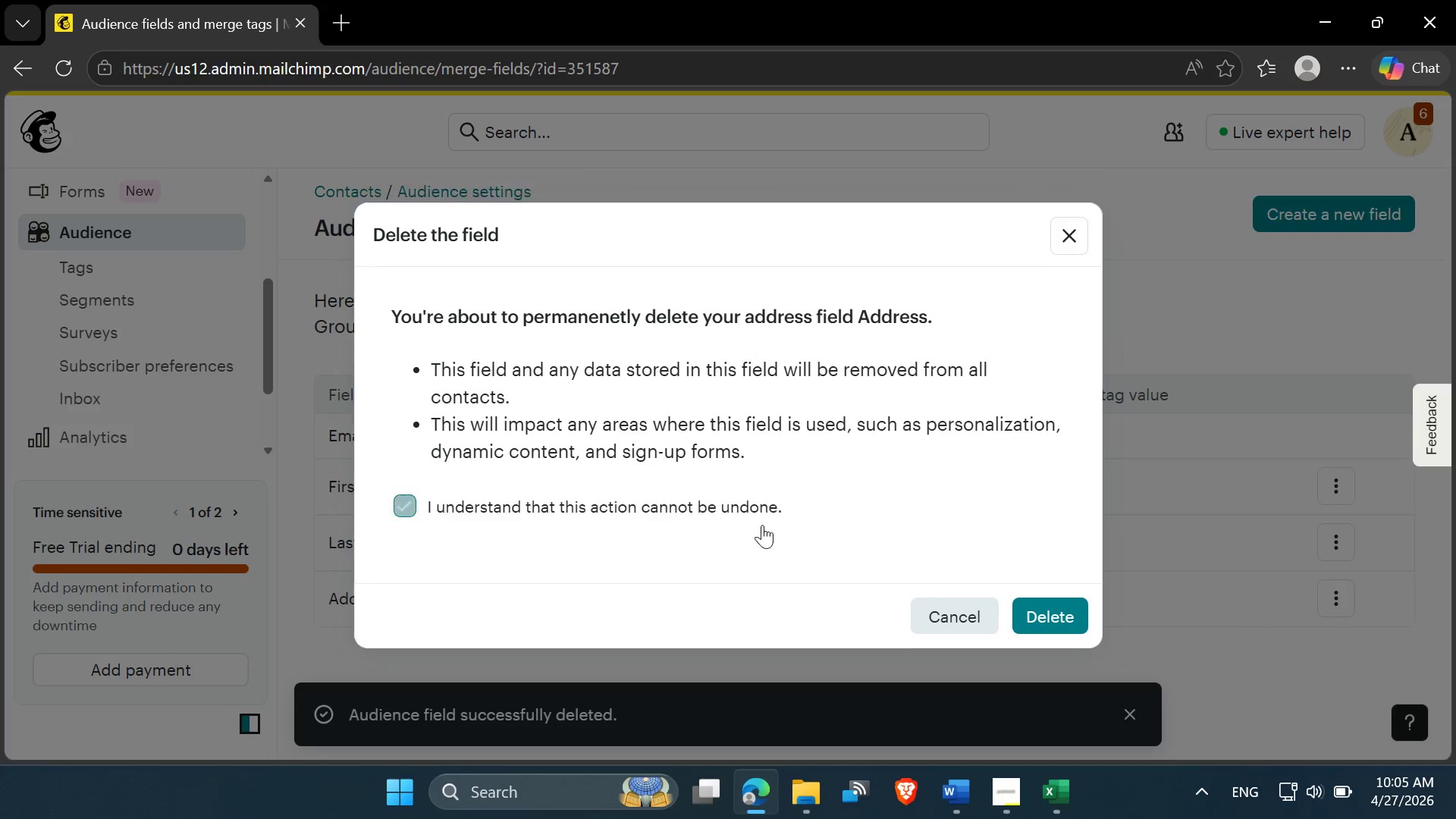 
left_click([1050, 620])
 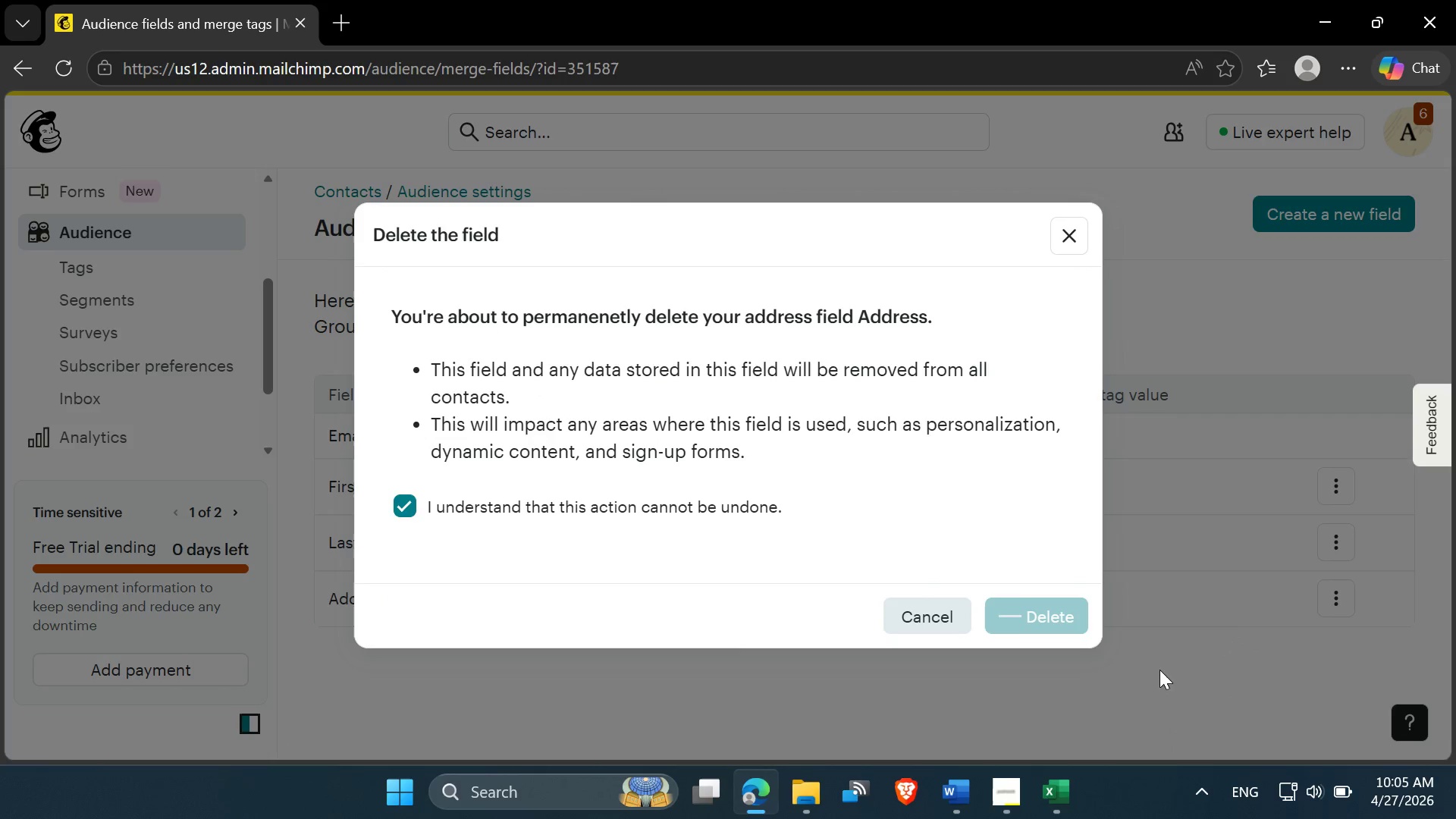 
mouse_move([1182, 645])
 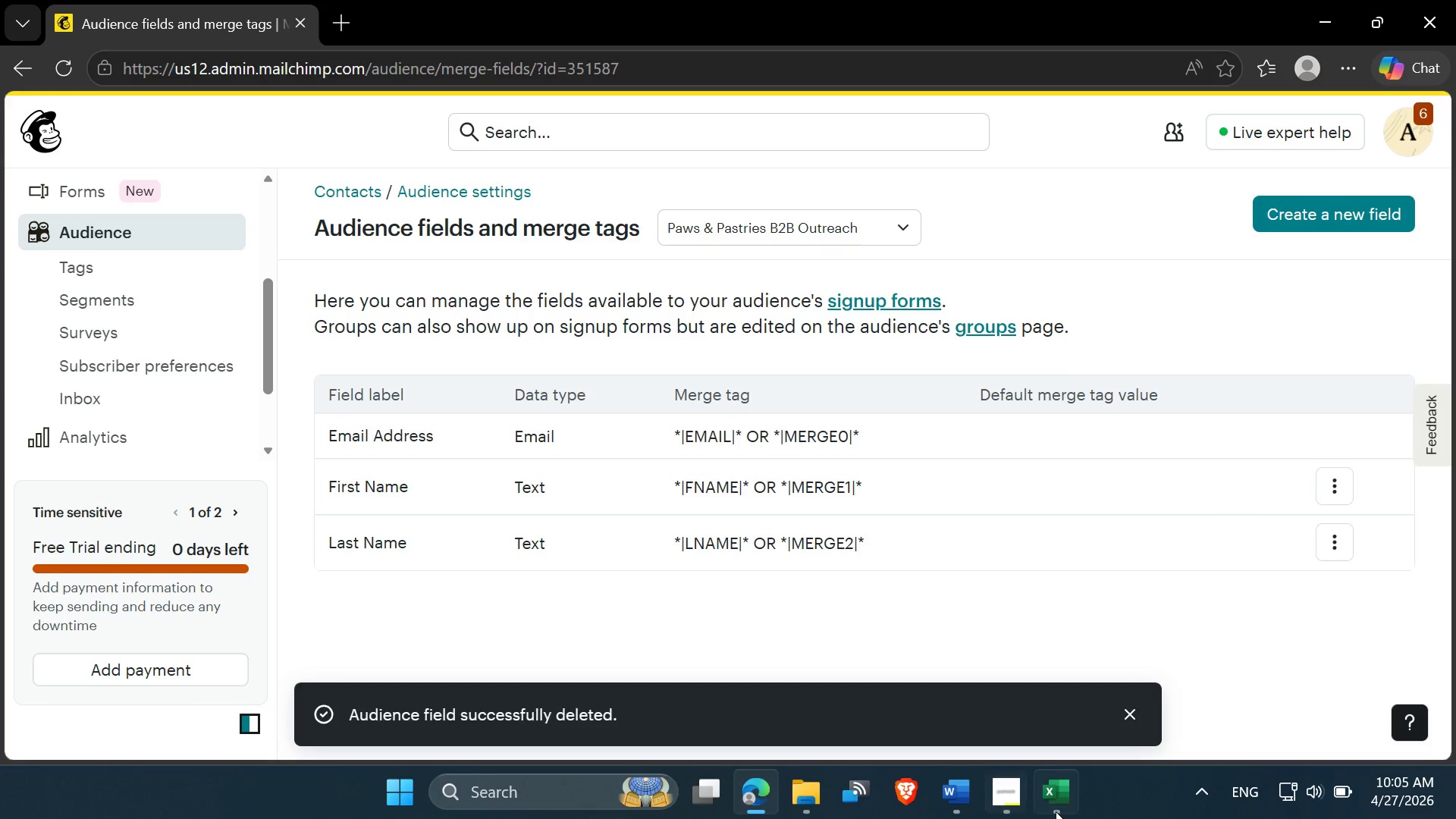 
left_click([1047, 682])
 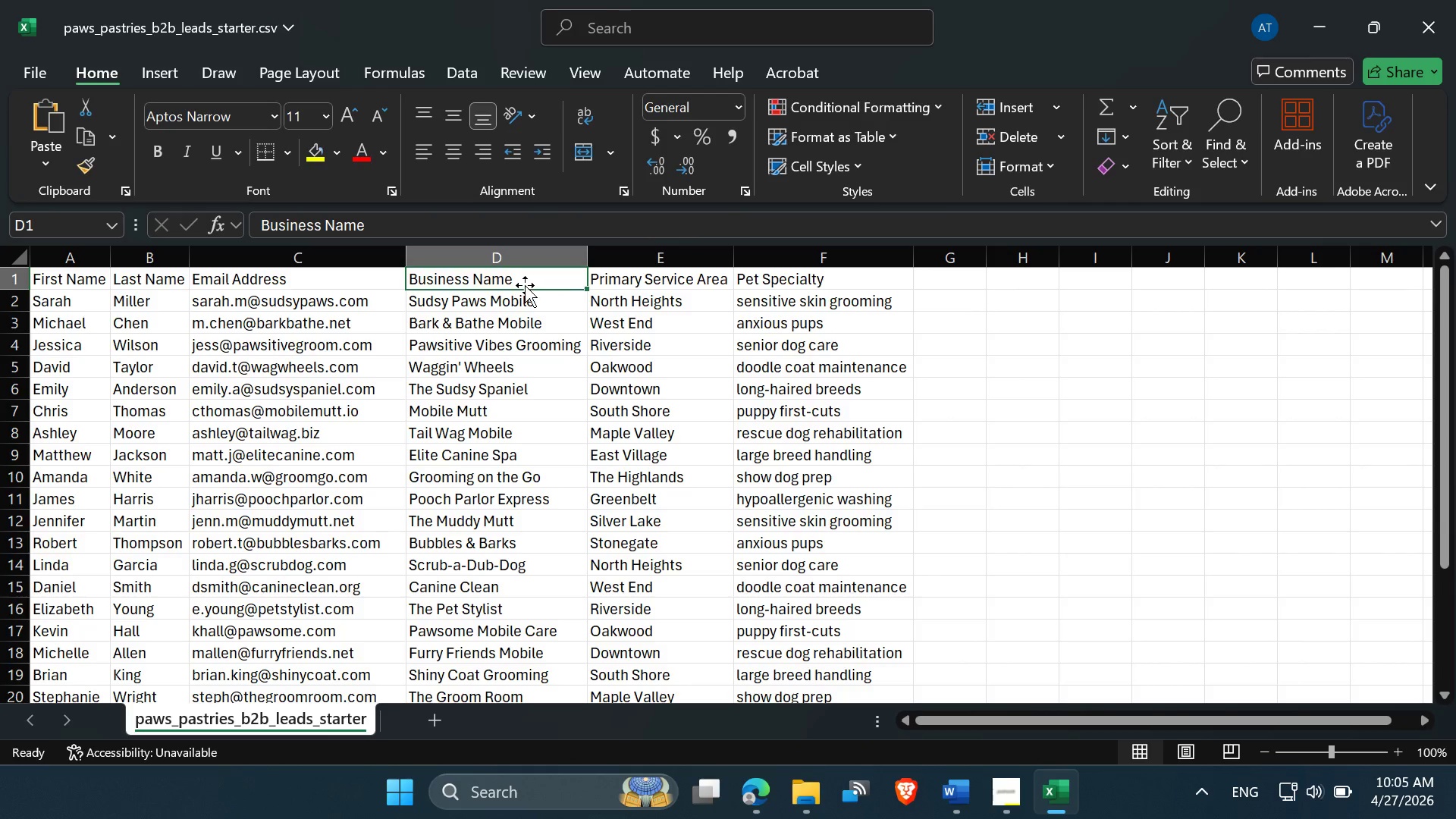 
left_click([516, 278])
 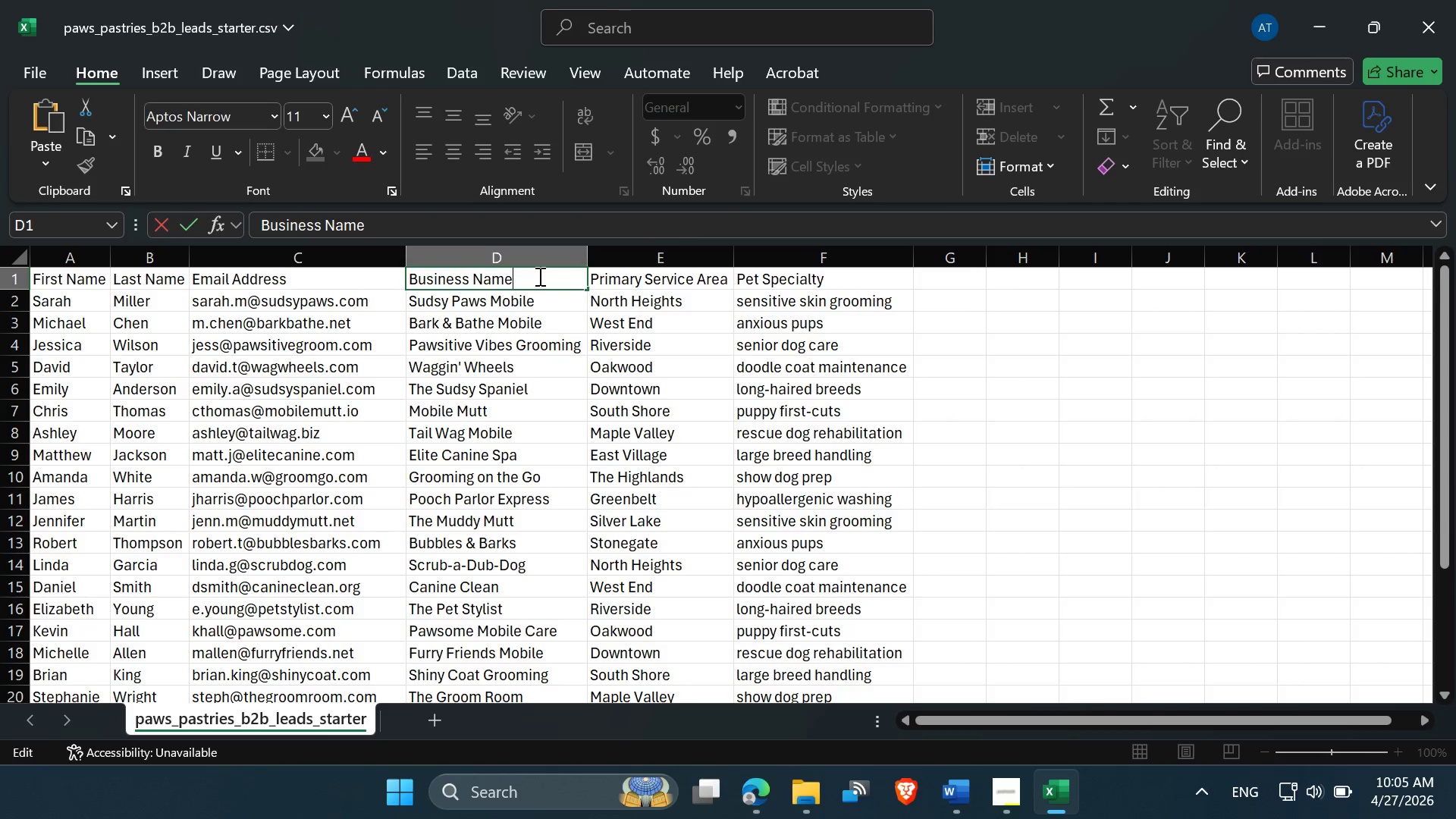 
key(Control+A)
 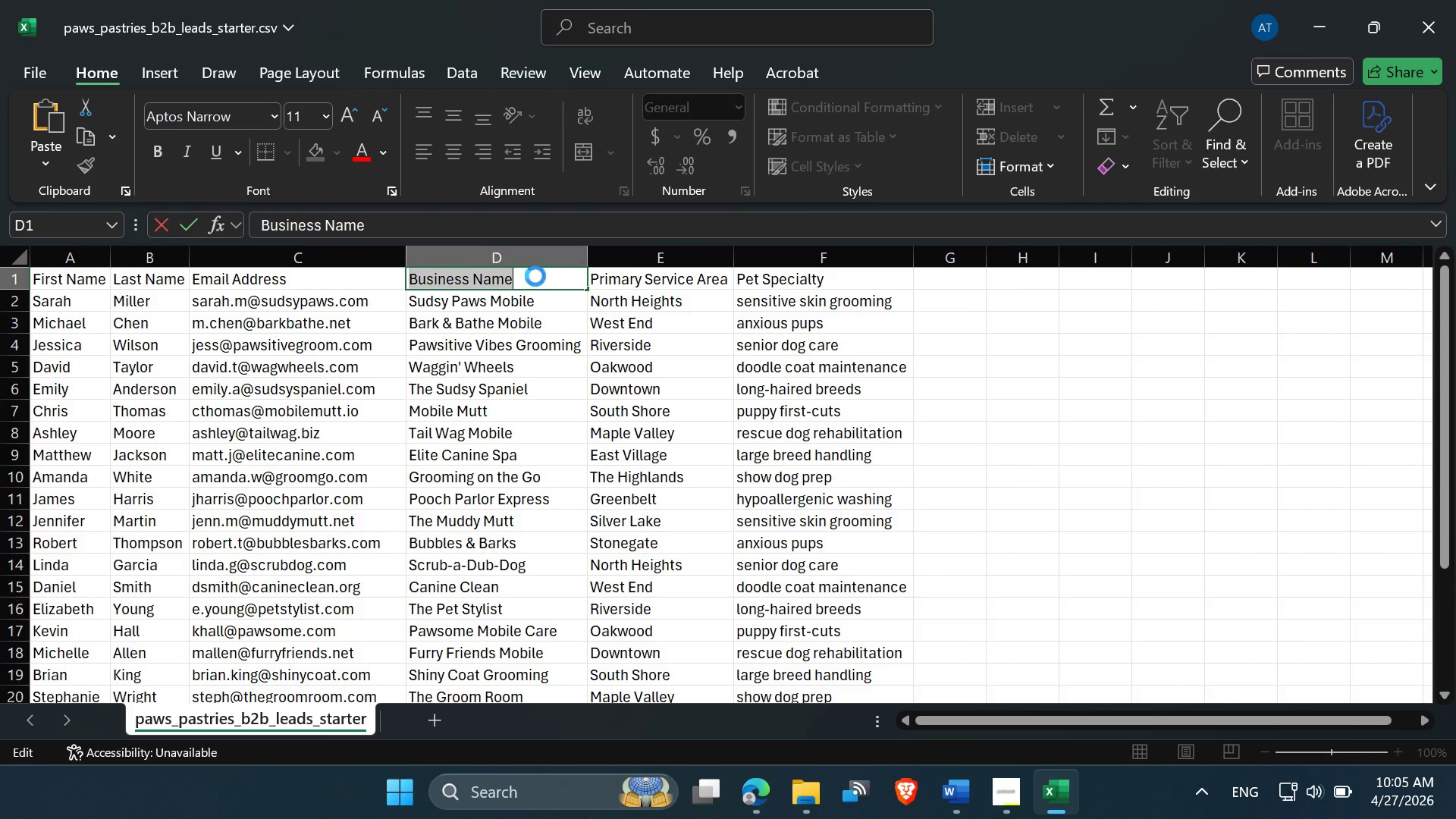 
key(Control+C)
 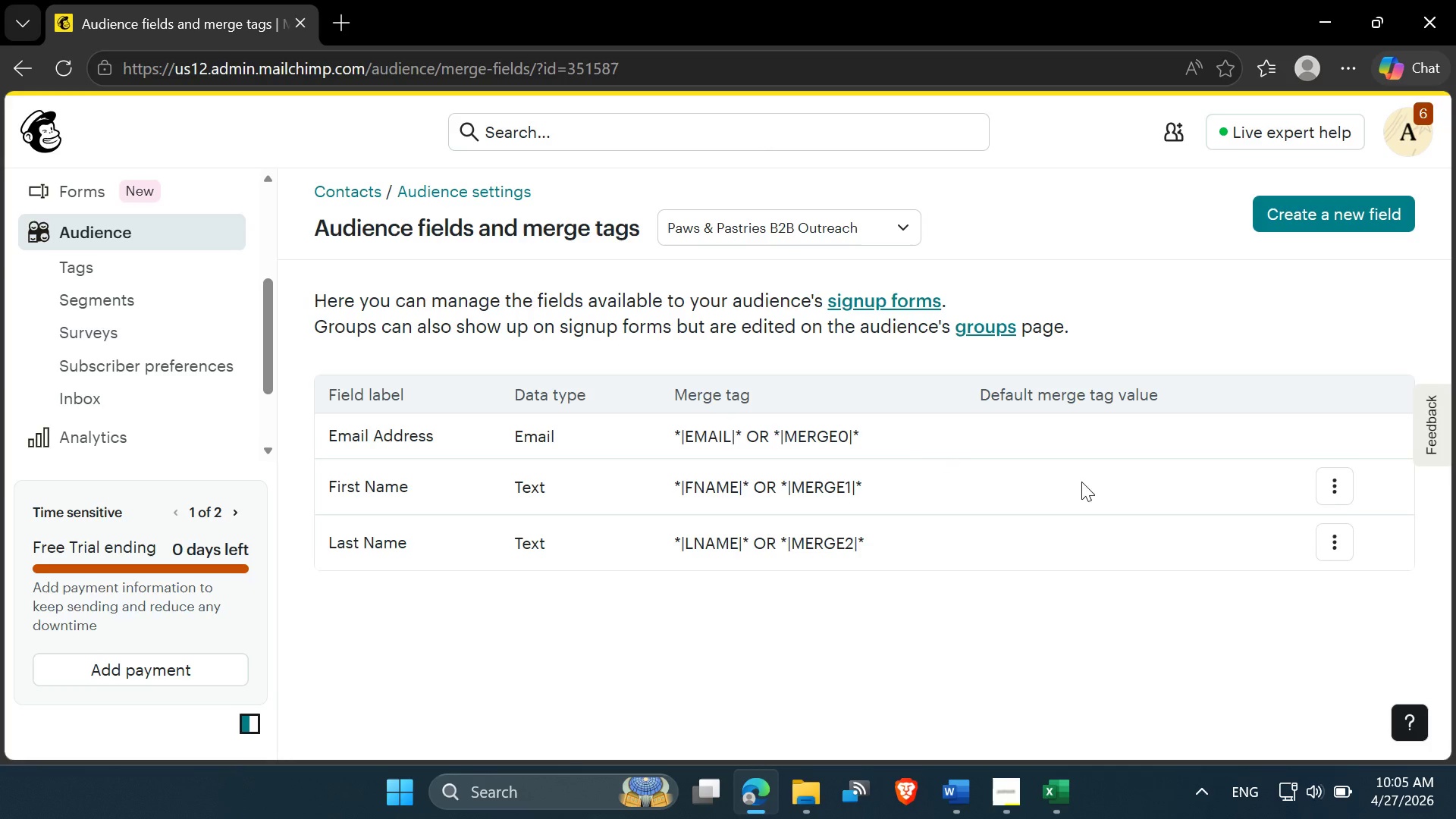 
left_click([1323, 227])
 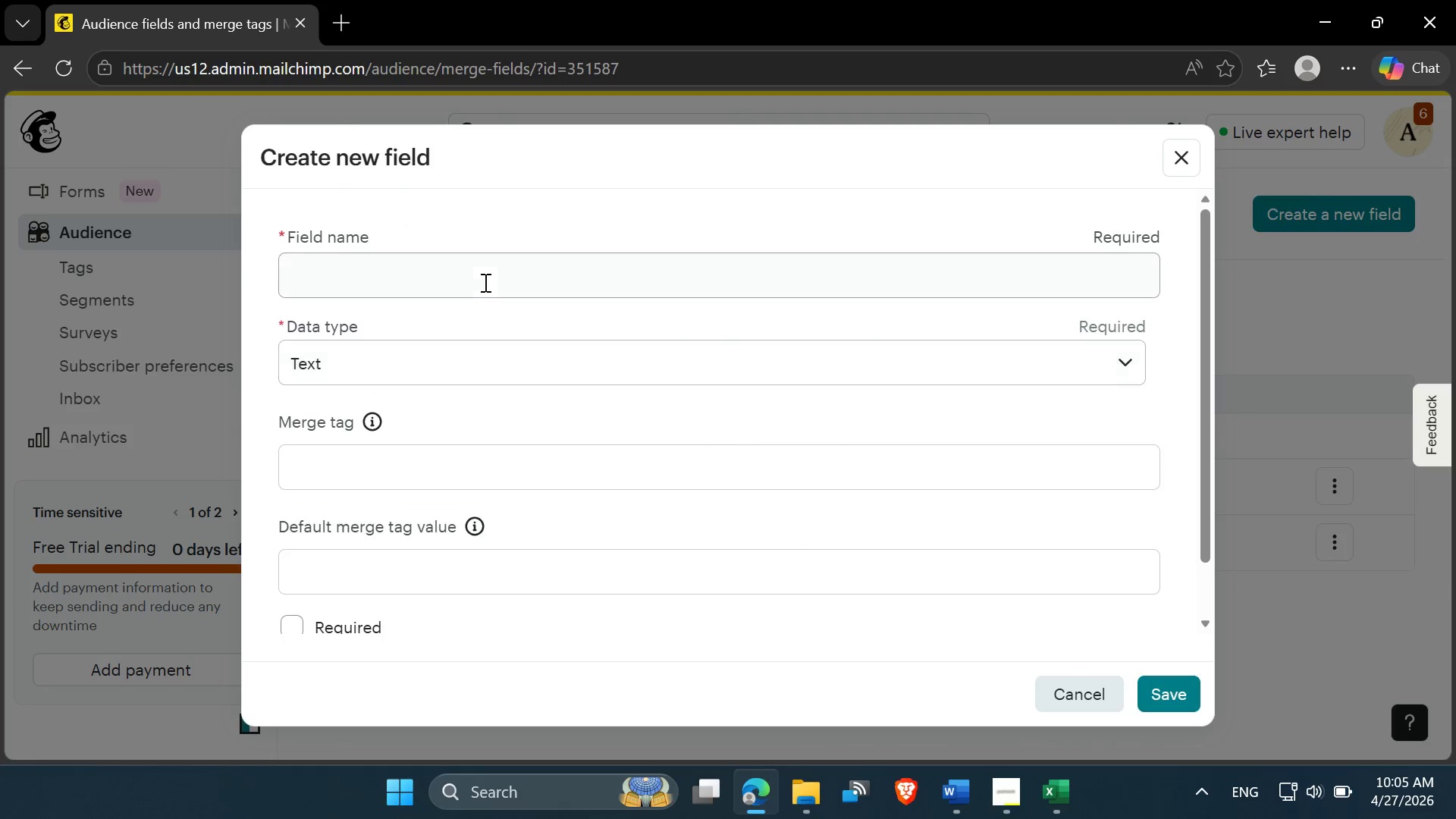 
key(Control+V)
 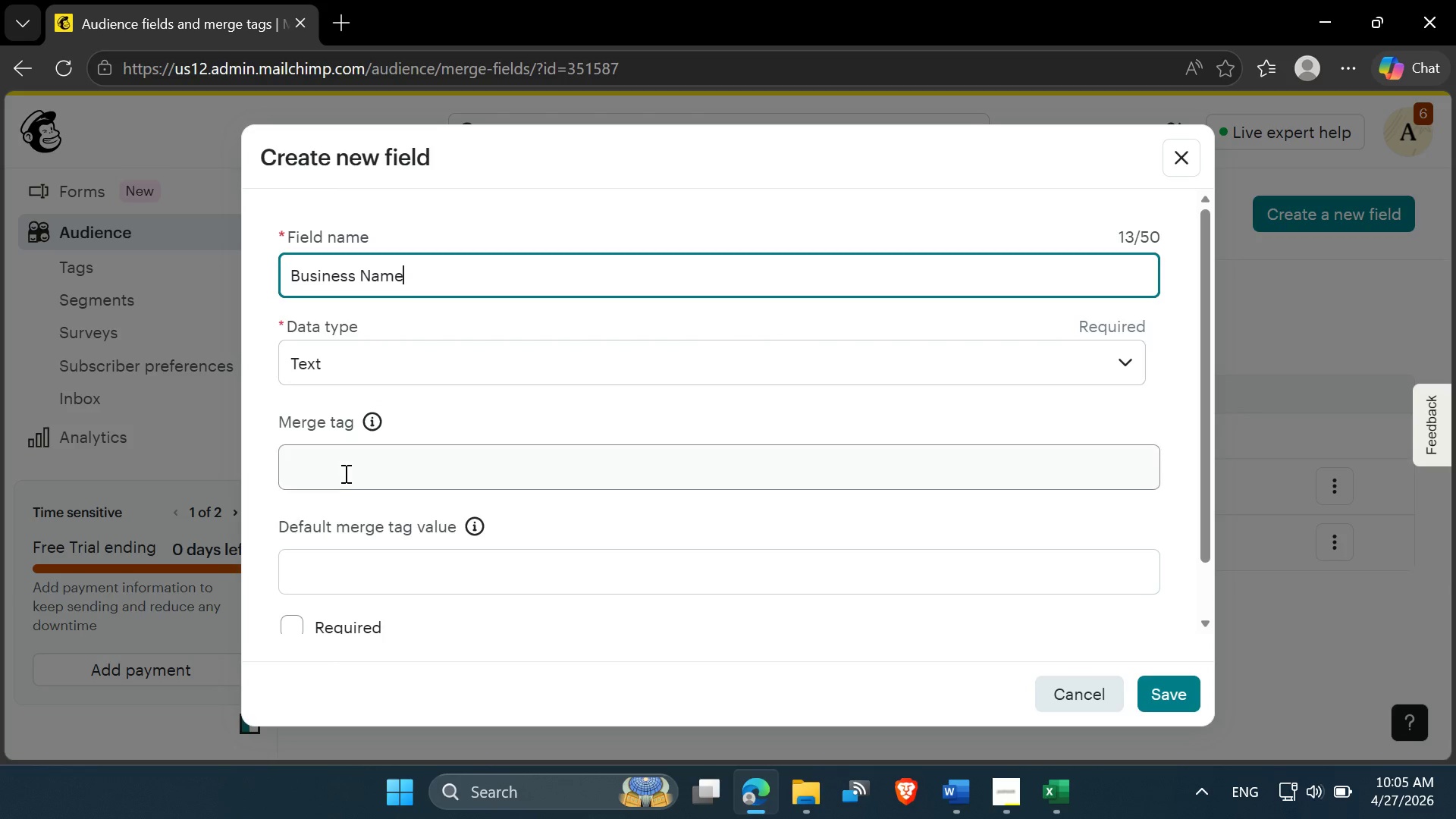 
left_click([344, 476])